 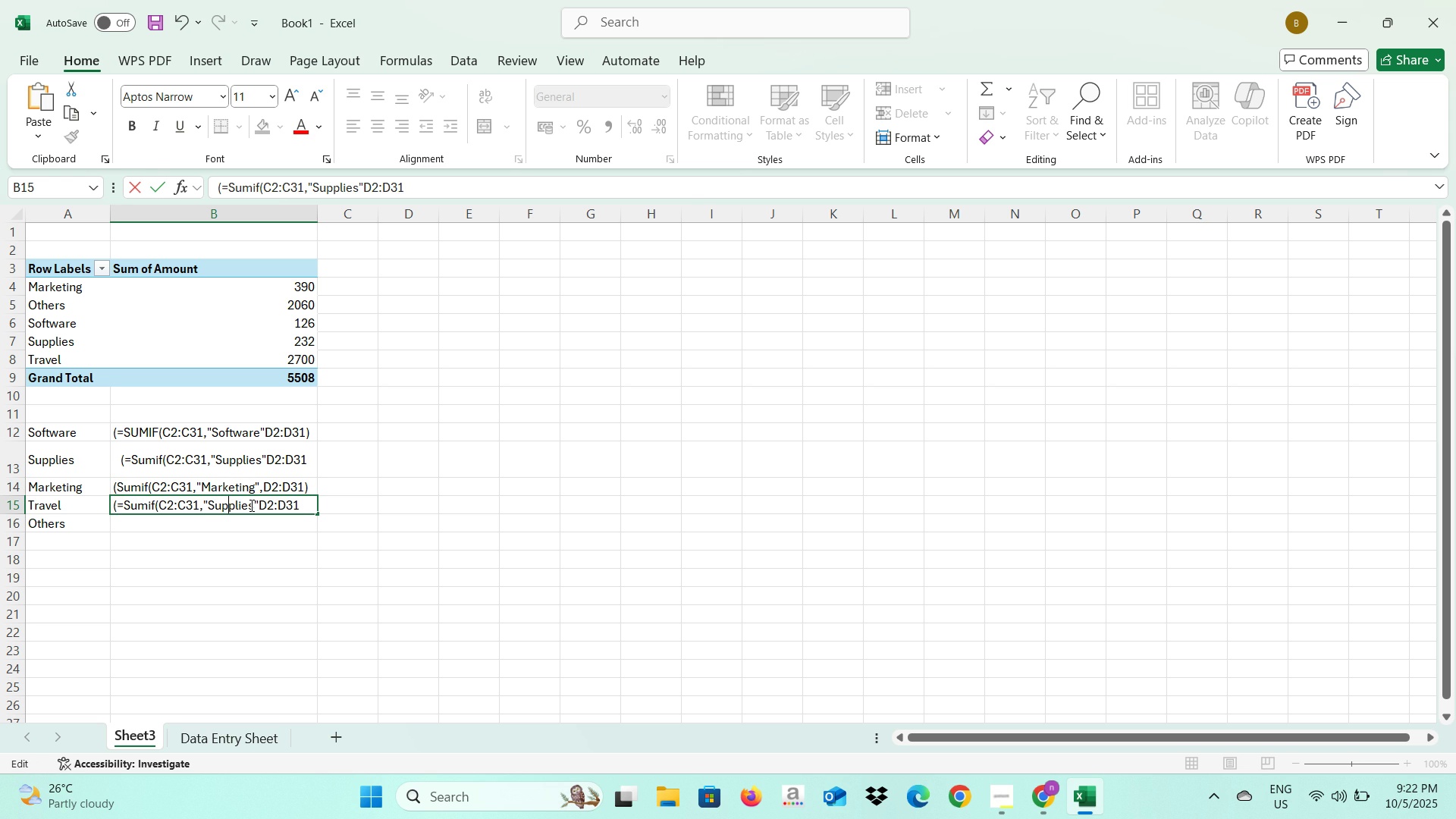 
key(Backspace)
type(Travel)
 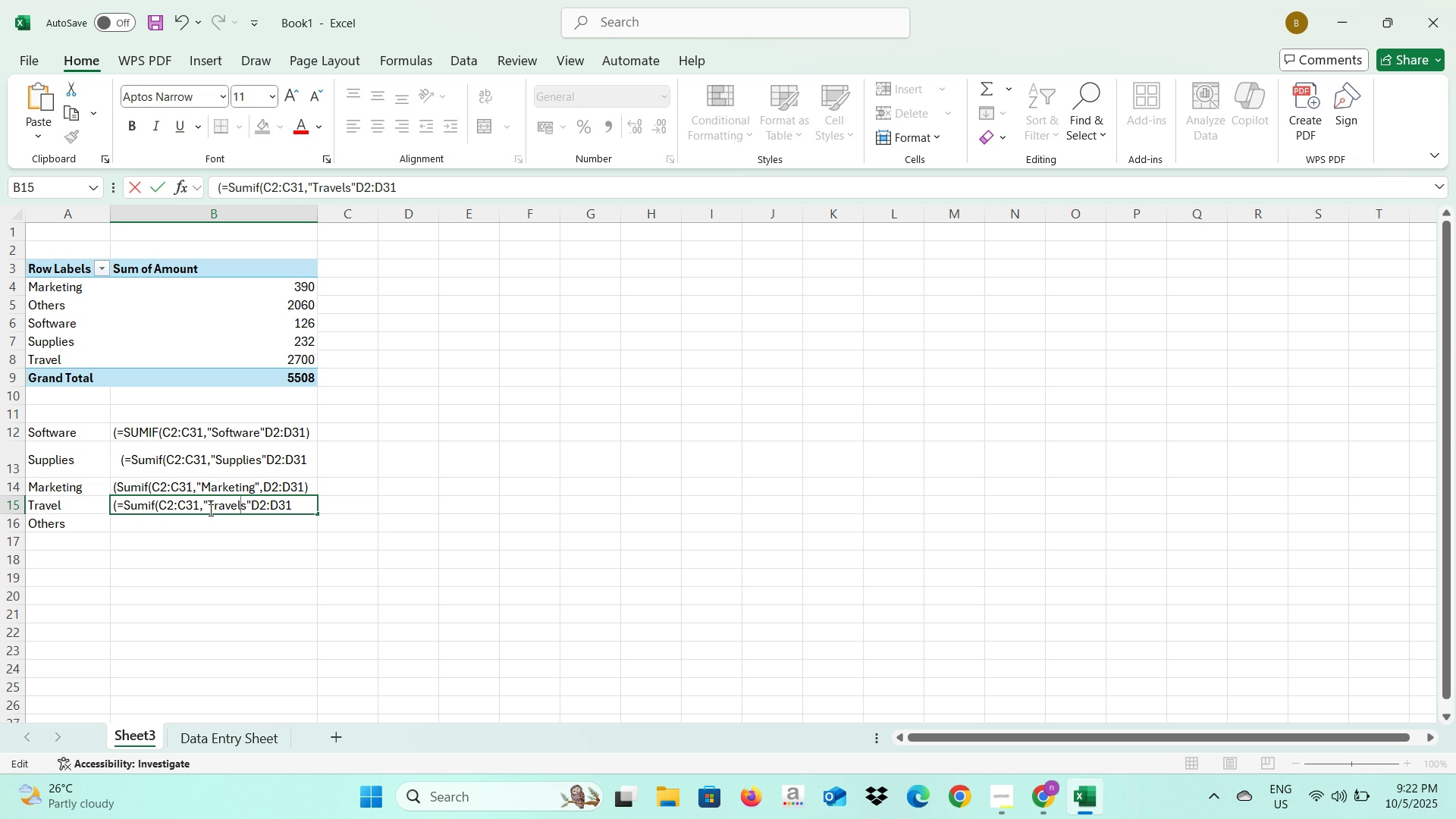 
key(ArrowRight)
 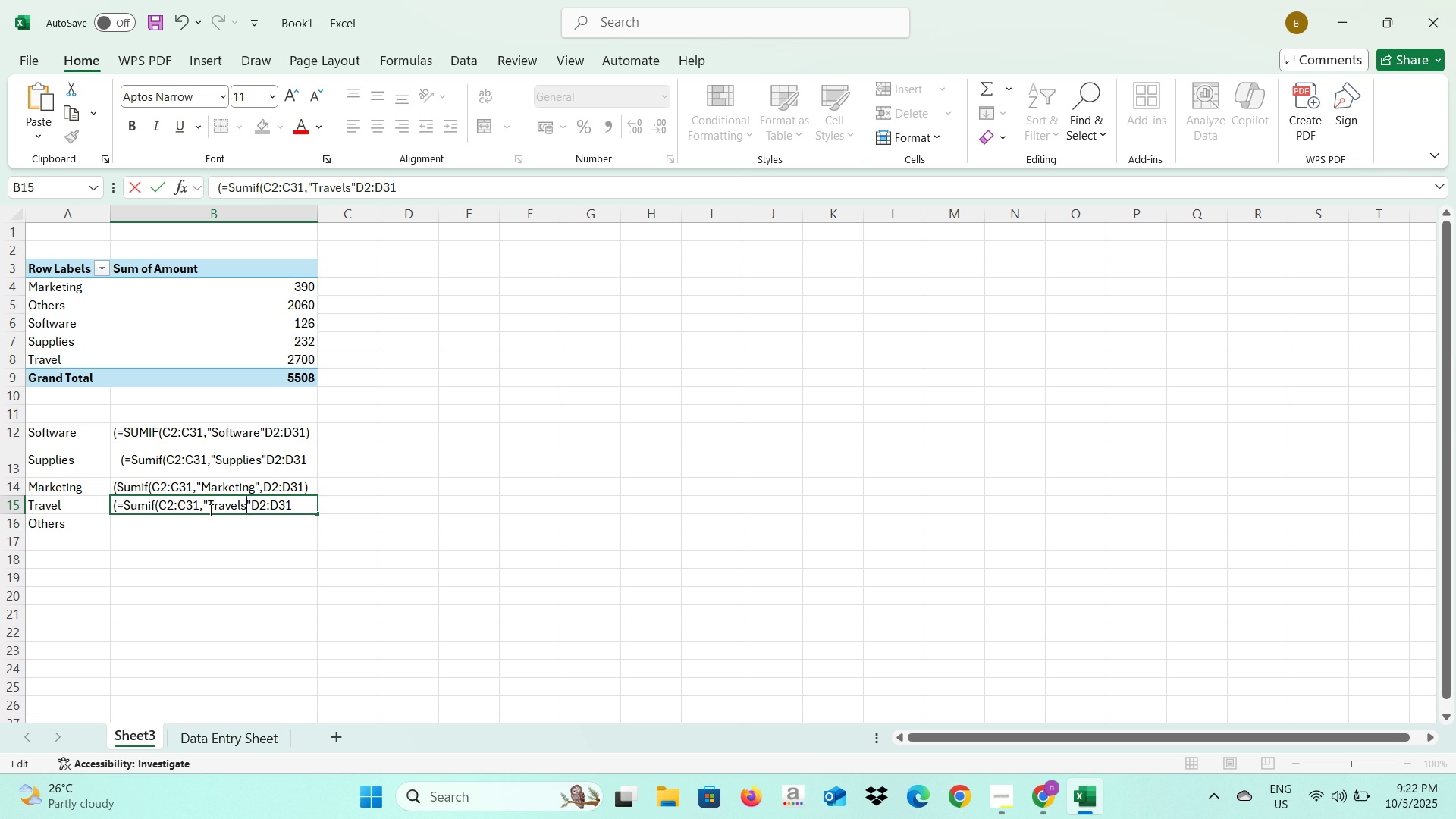 
key(Backspace)
 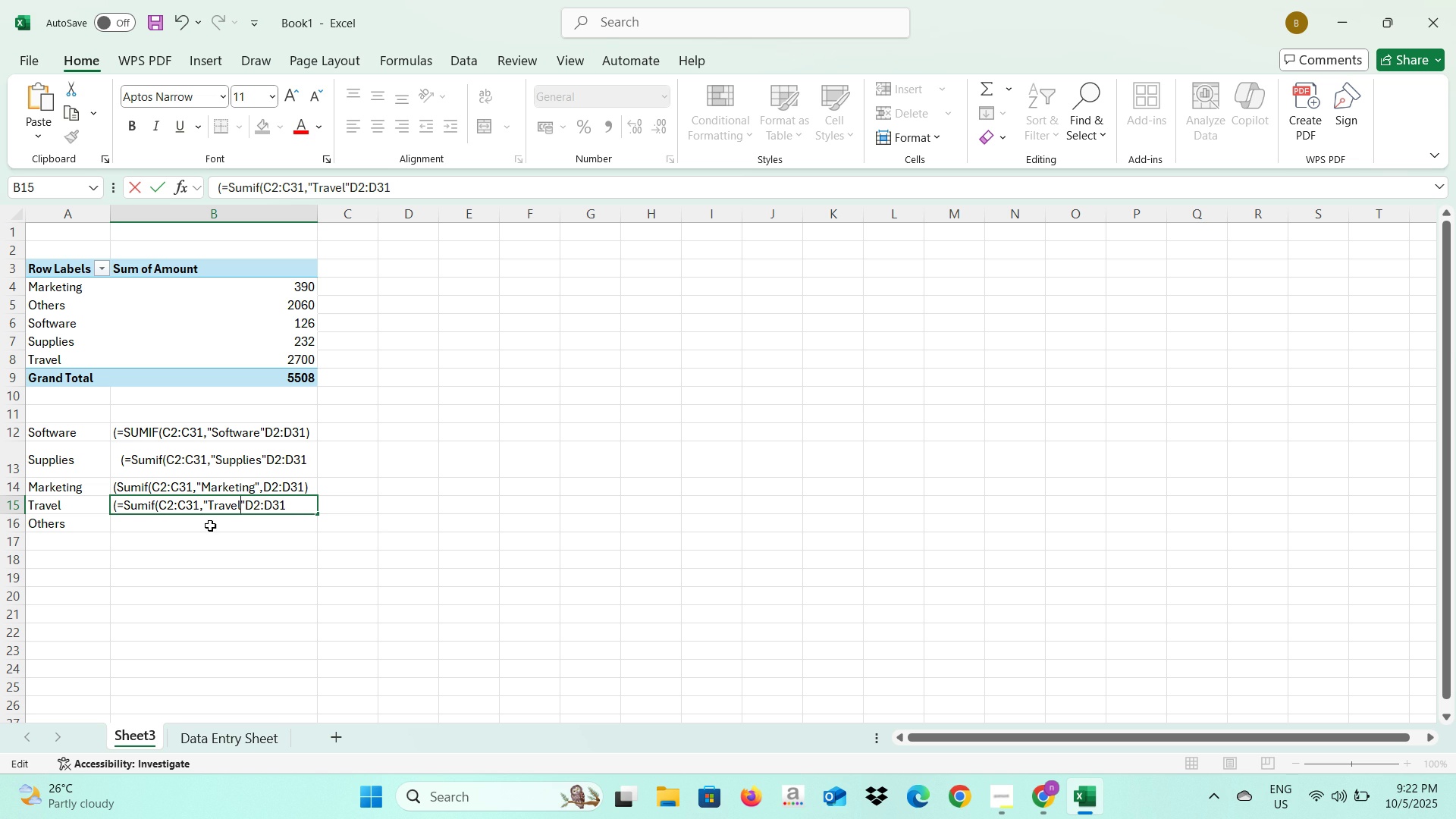 
left_click([209, 528])